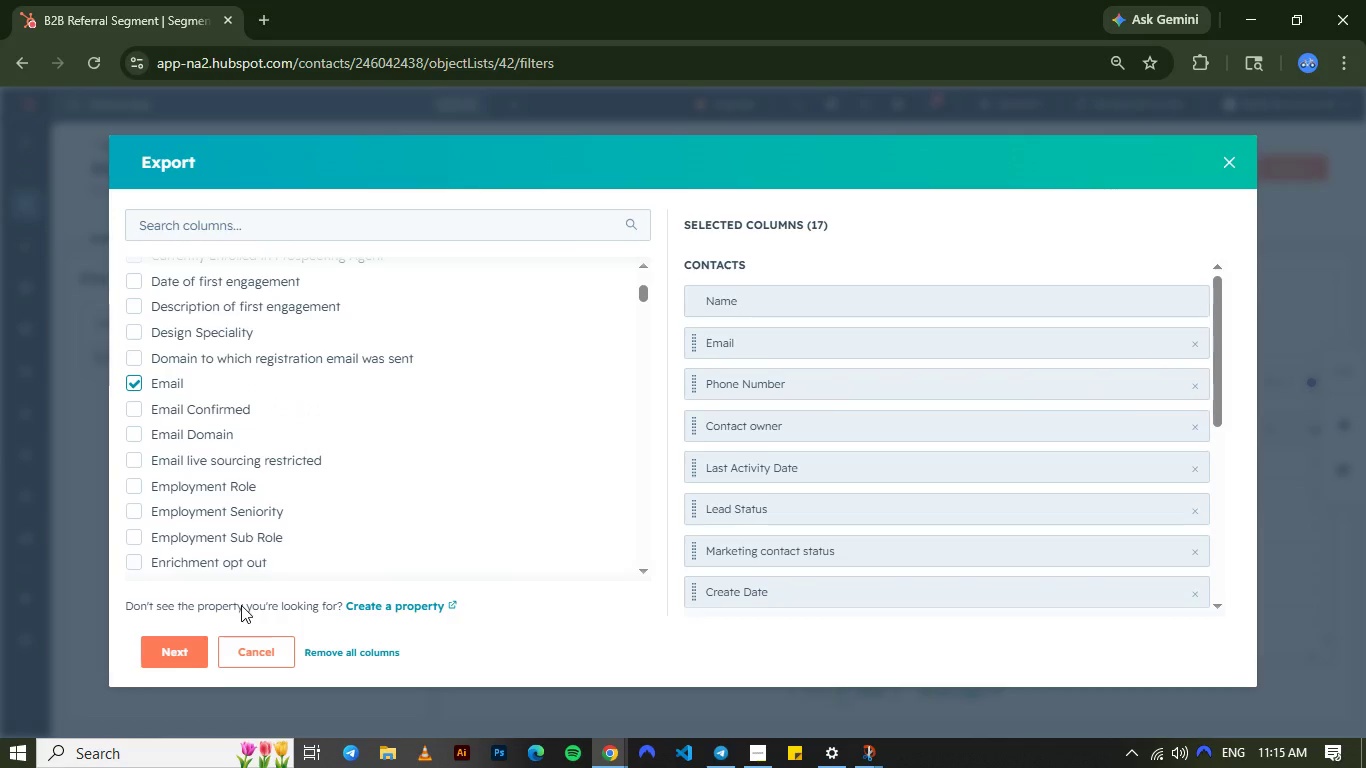 
wait(7.24)
 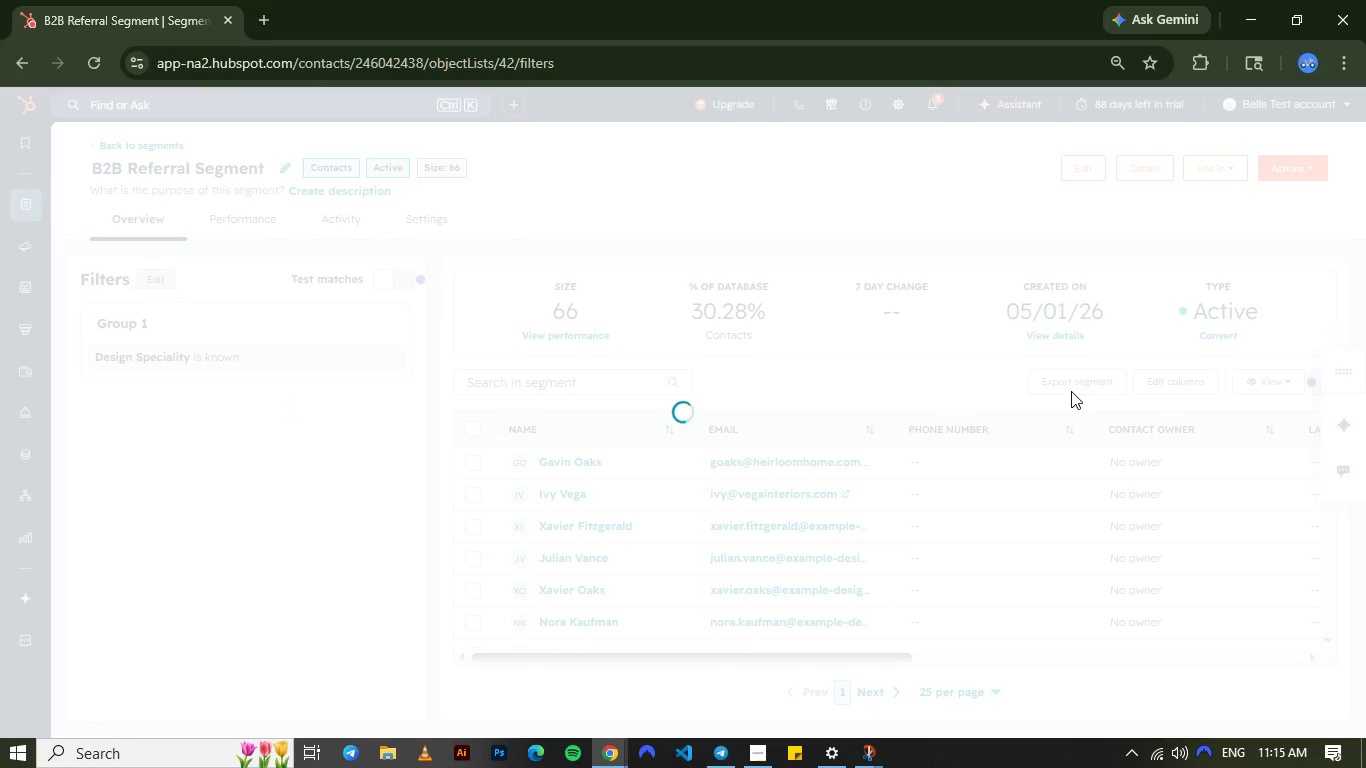 
left_click([165, 657])
 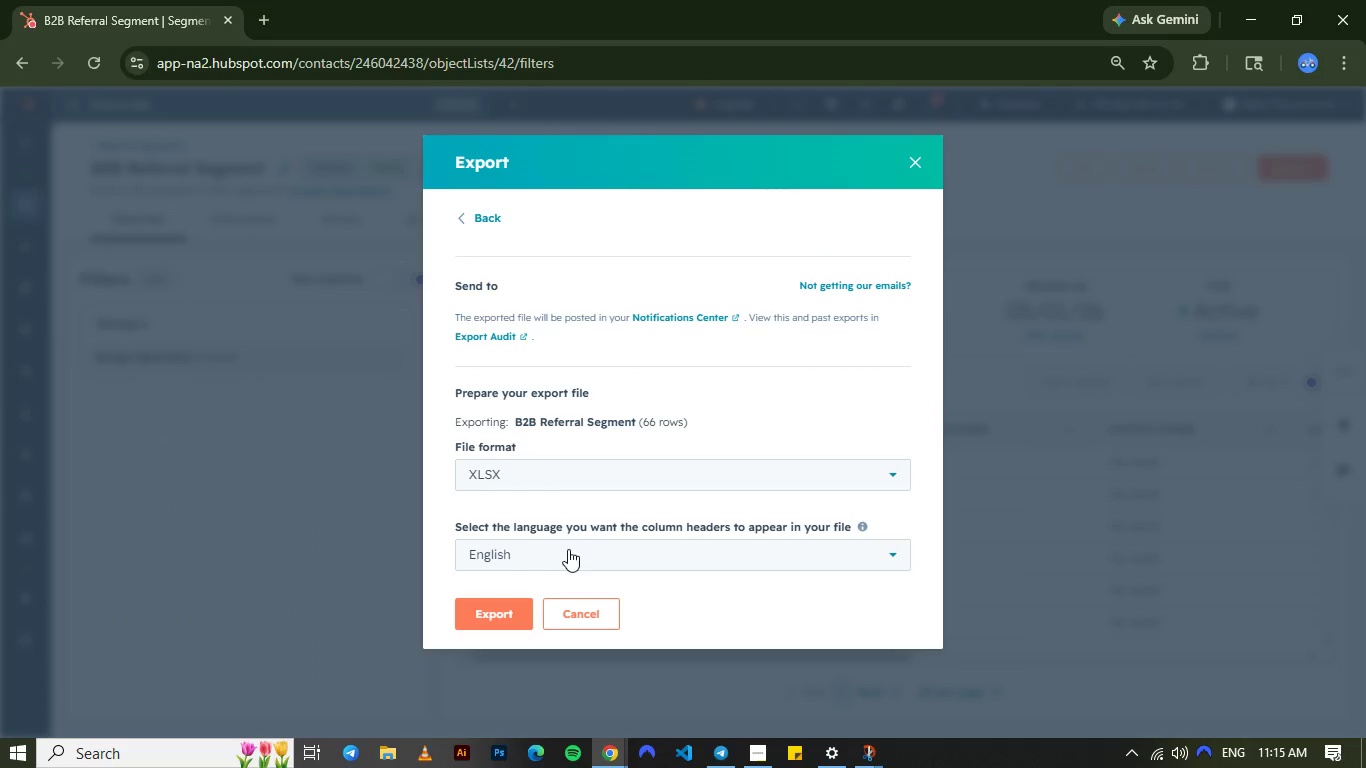 
wait(5.81)
 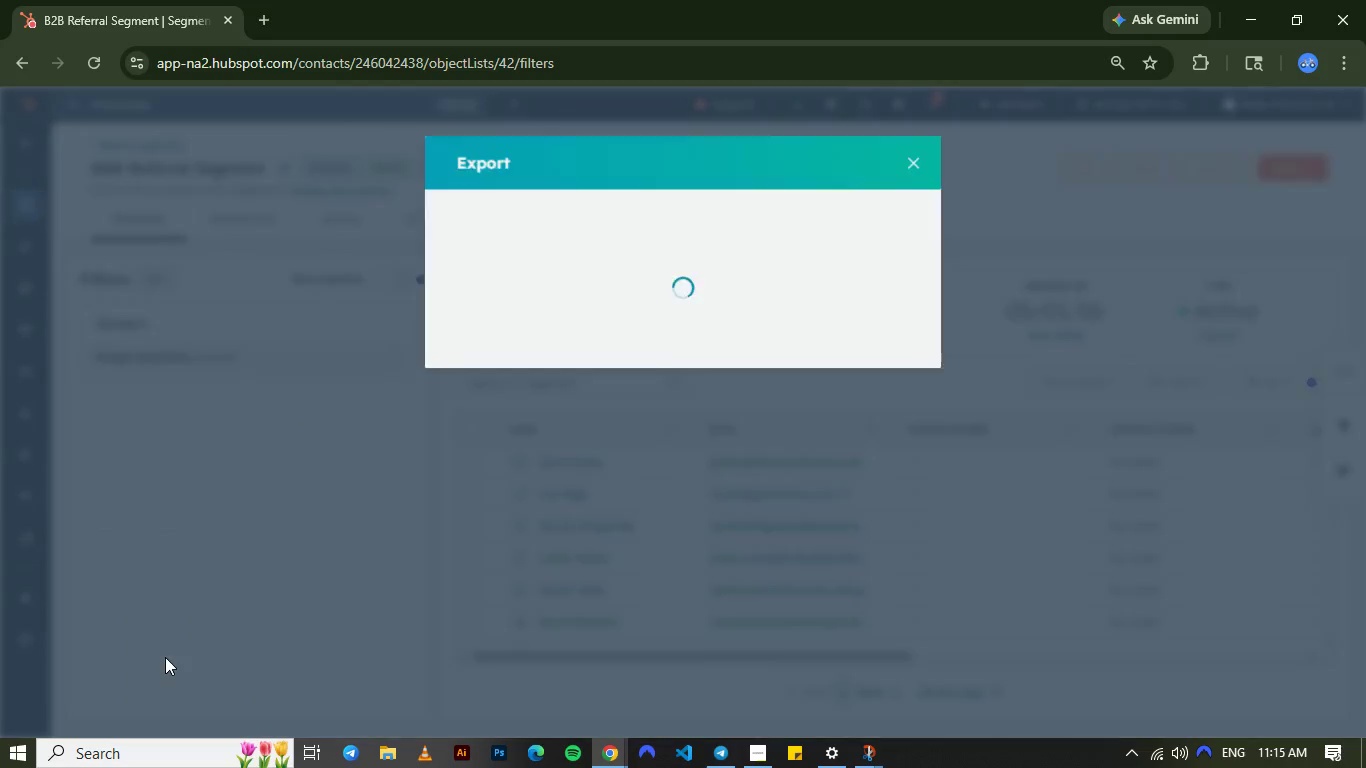 
left_click([625, 482])
 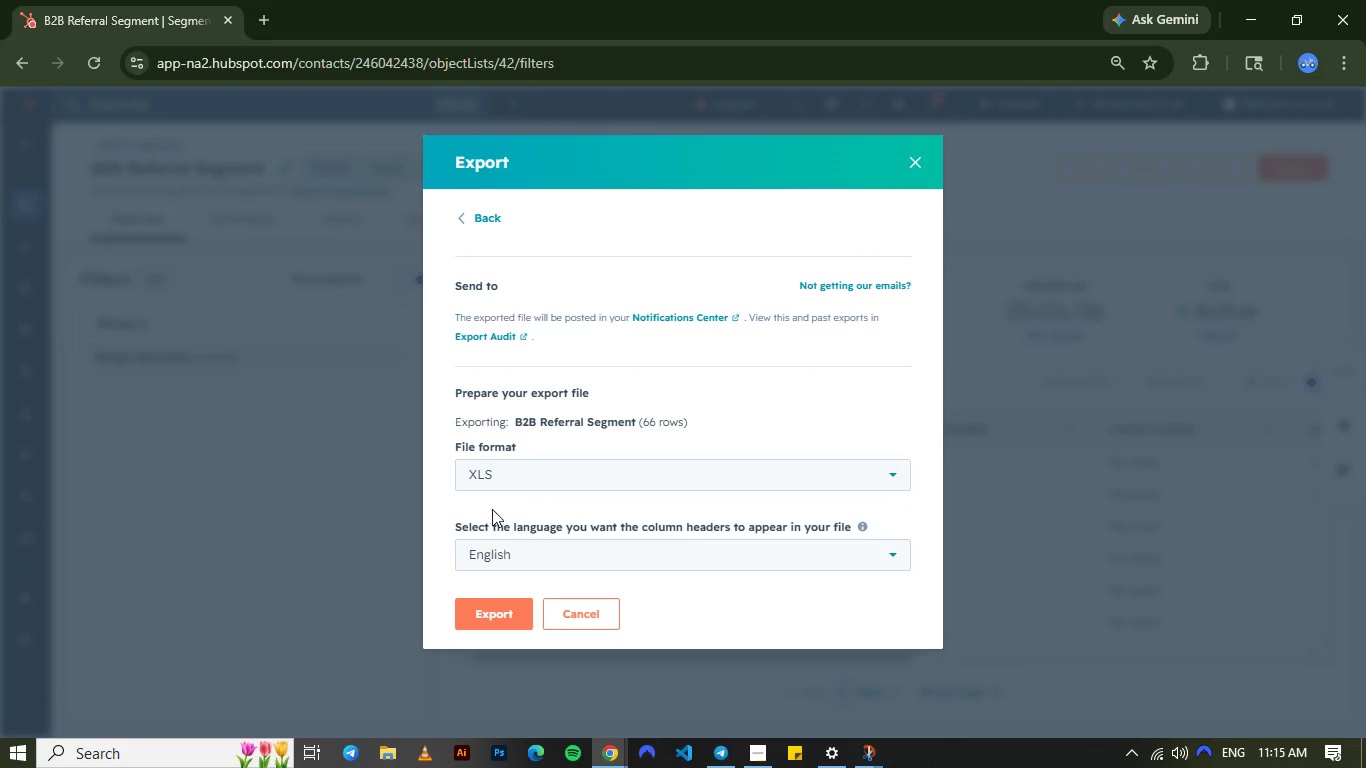 
left_click_drag(start_coordinate=[524, 536], to_coordinate=[497, 488])
 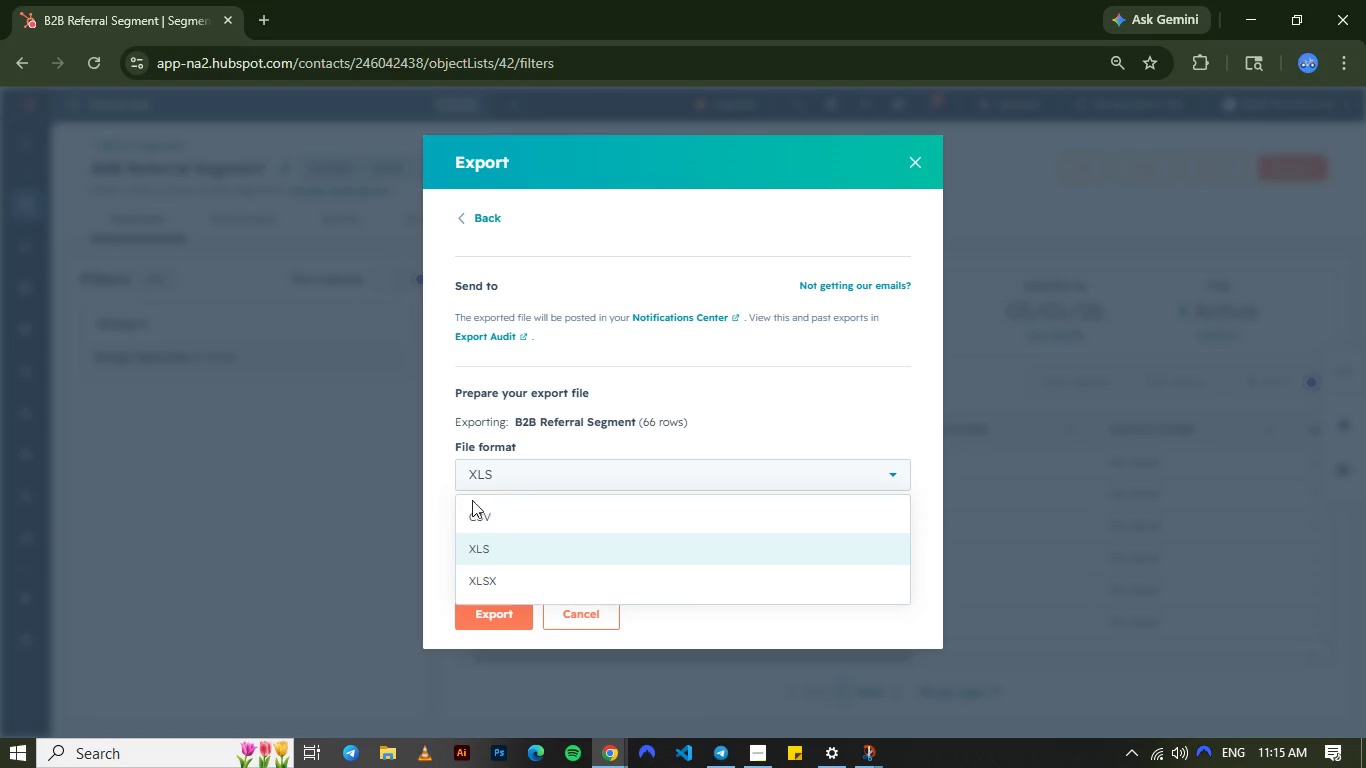 
left_click([497, 488])
 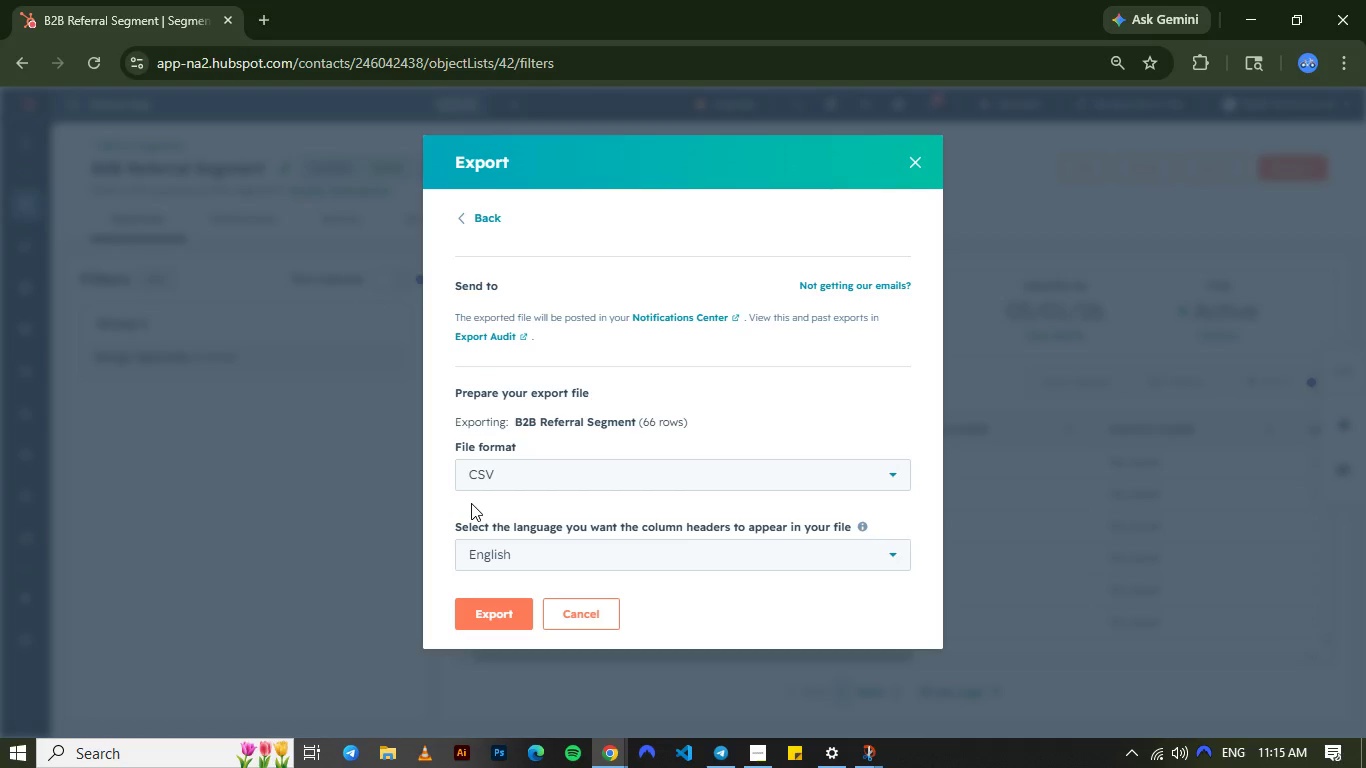 
left_click([471, 503])
 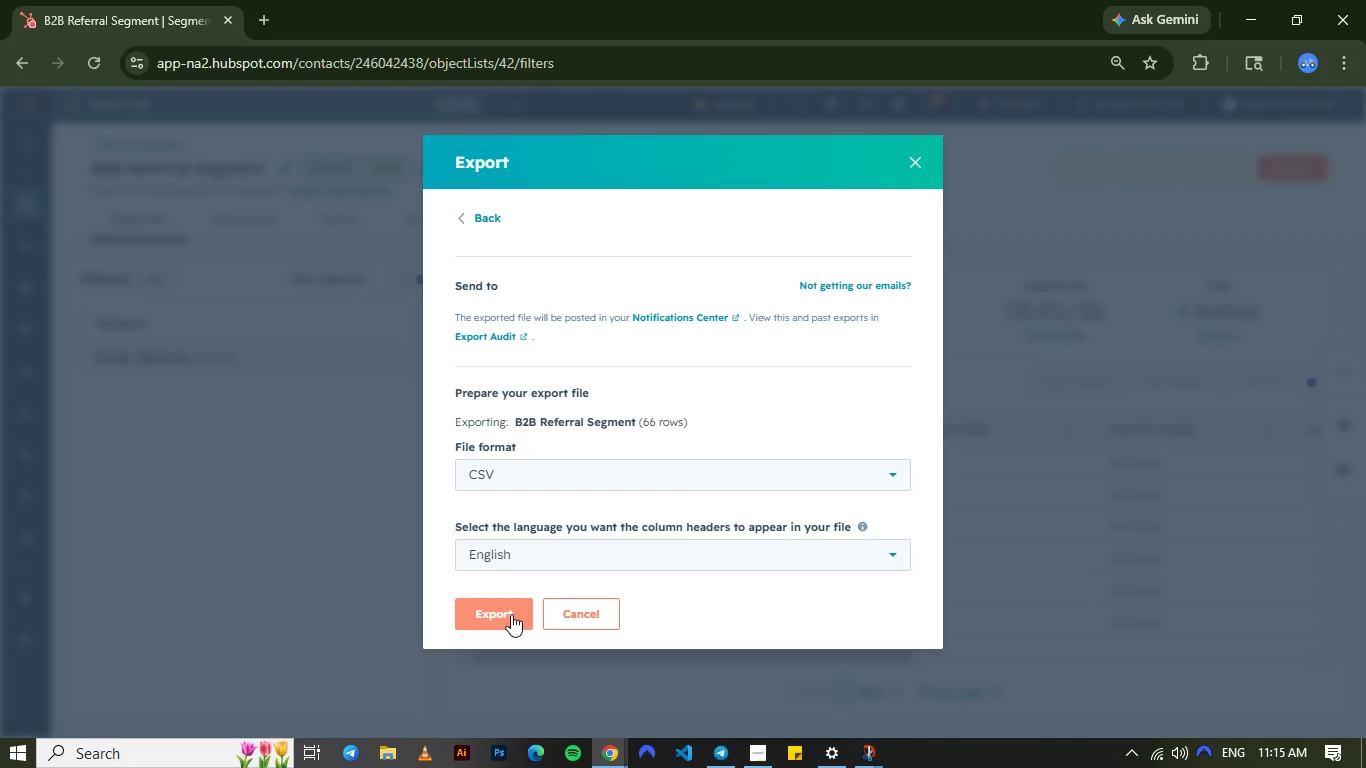 
left_click([511, 614])
 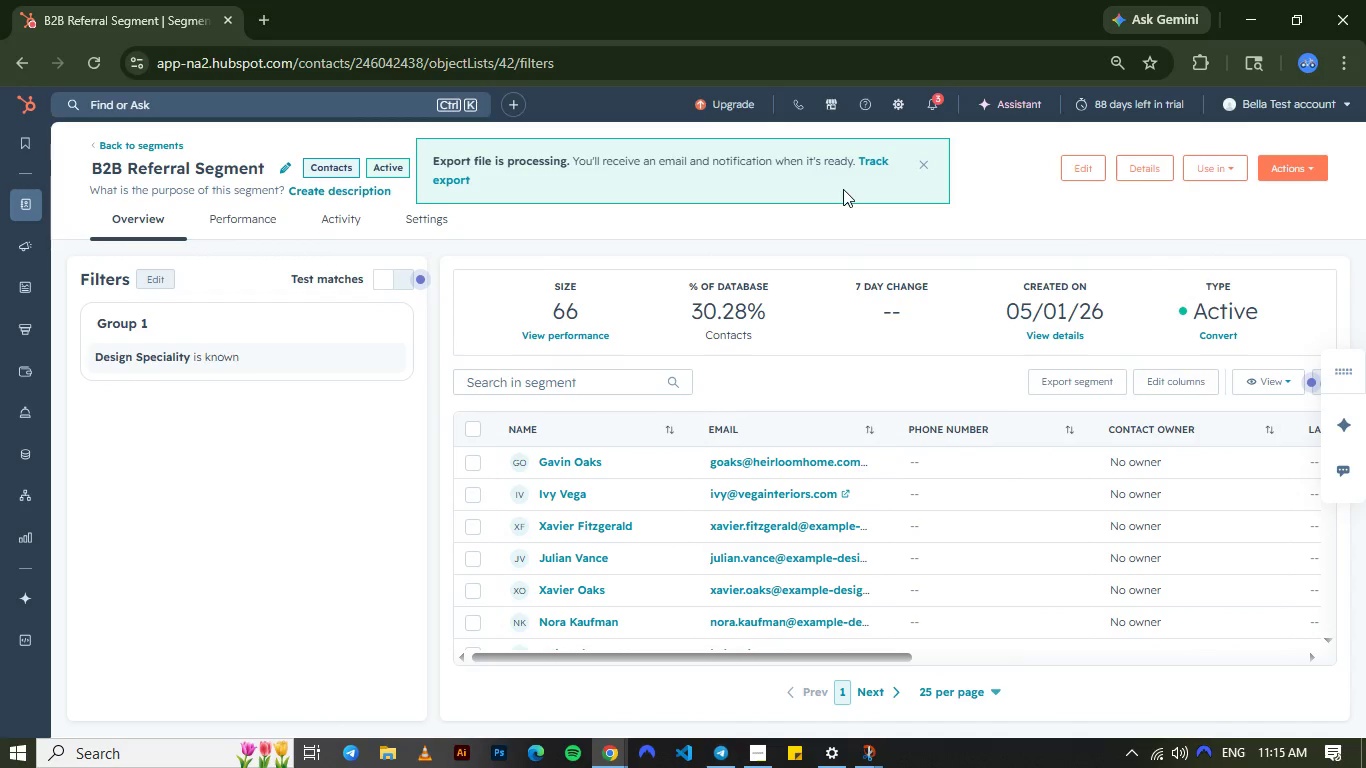 
wait(5.44)
 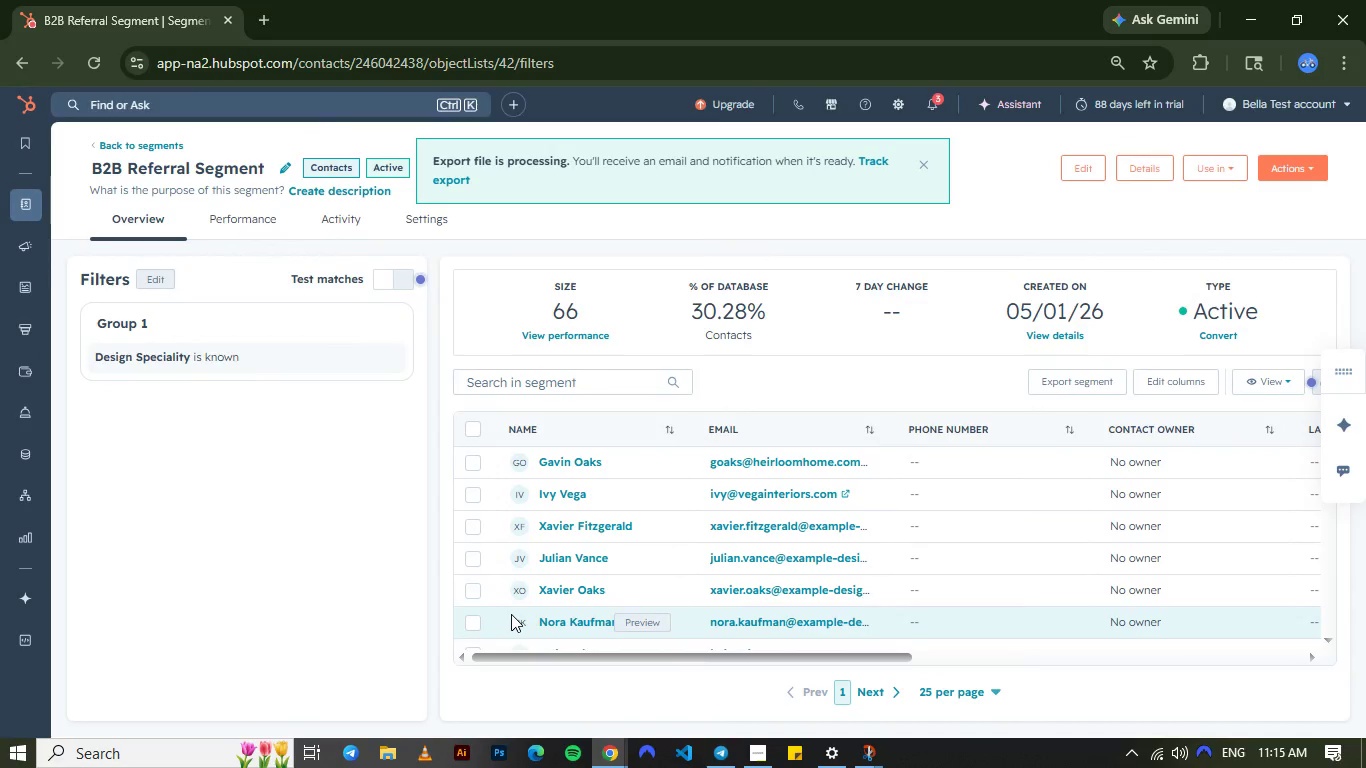 
left_click([863, 168])
 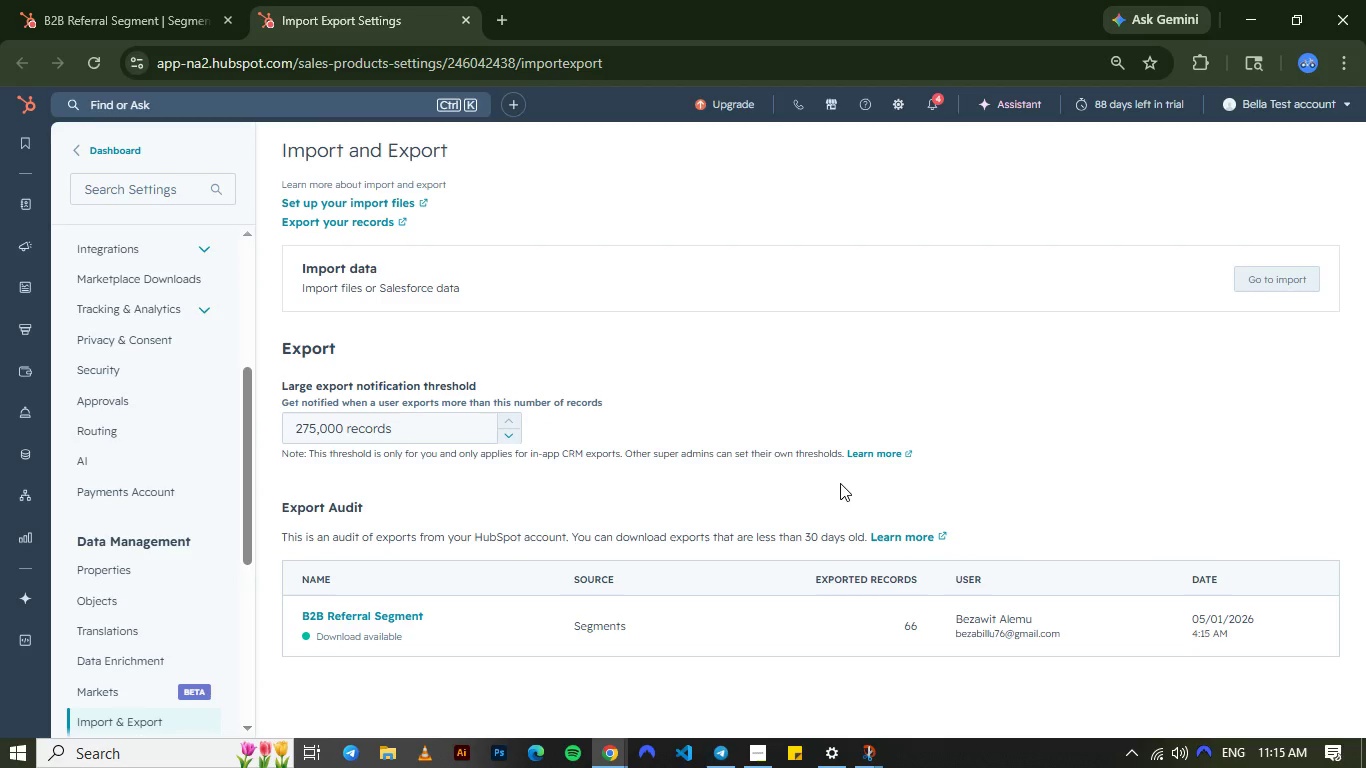 
wait(19.28)
 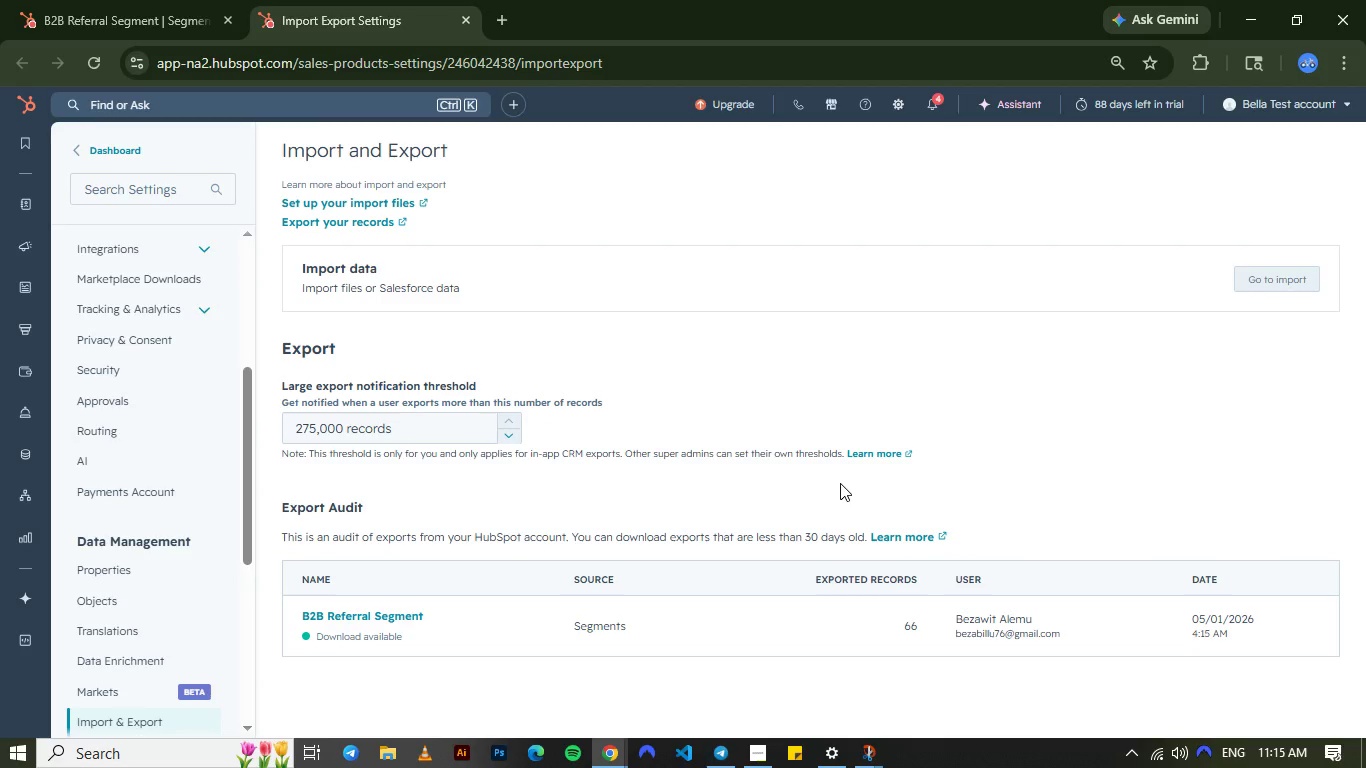 
left_click([508, 12])
 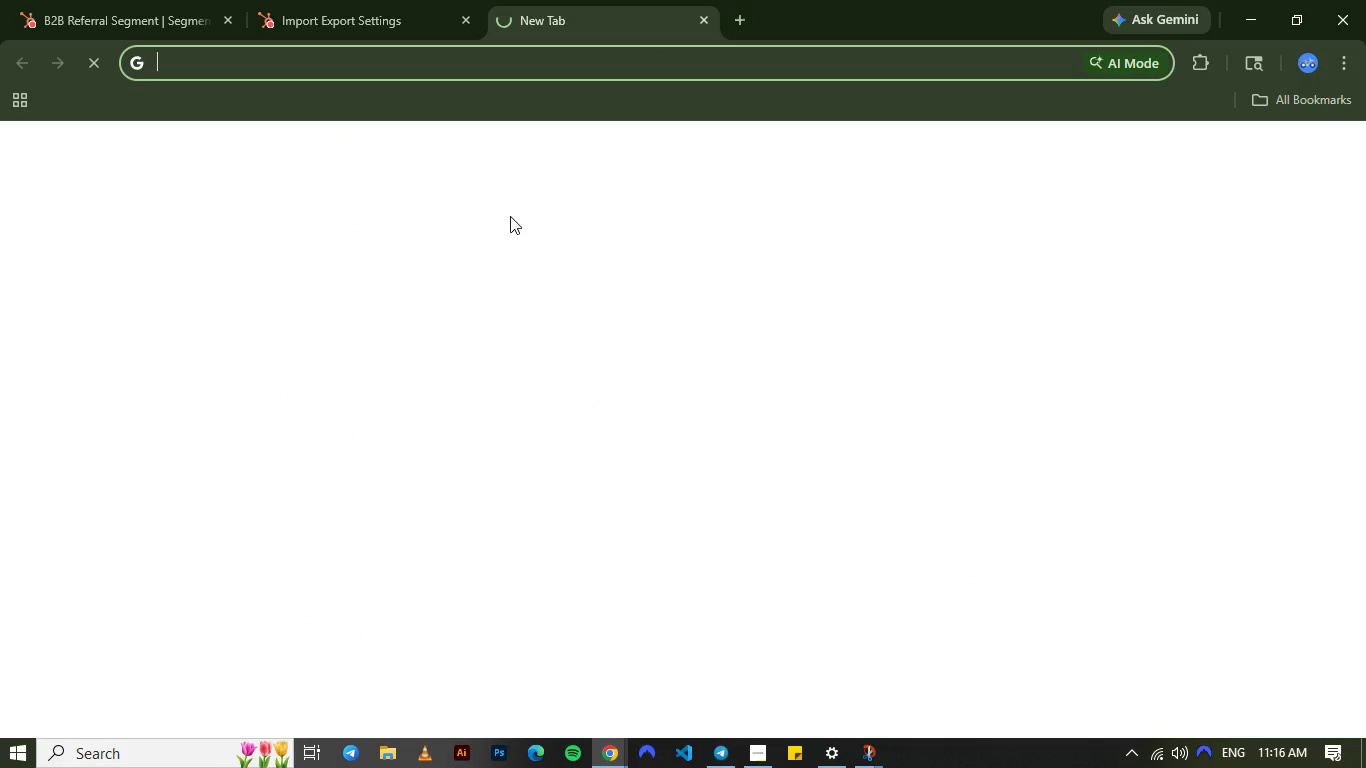 
mouse_move([504, 228])
 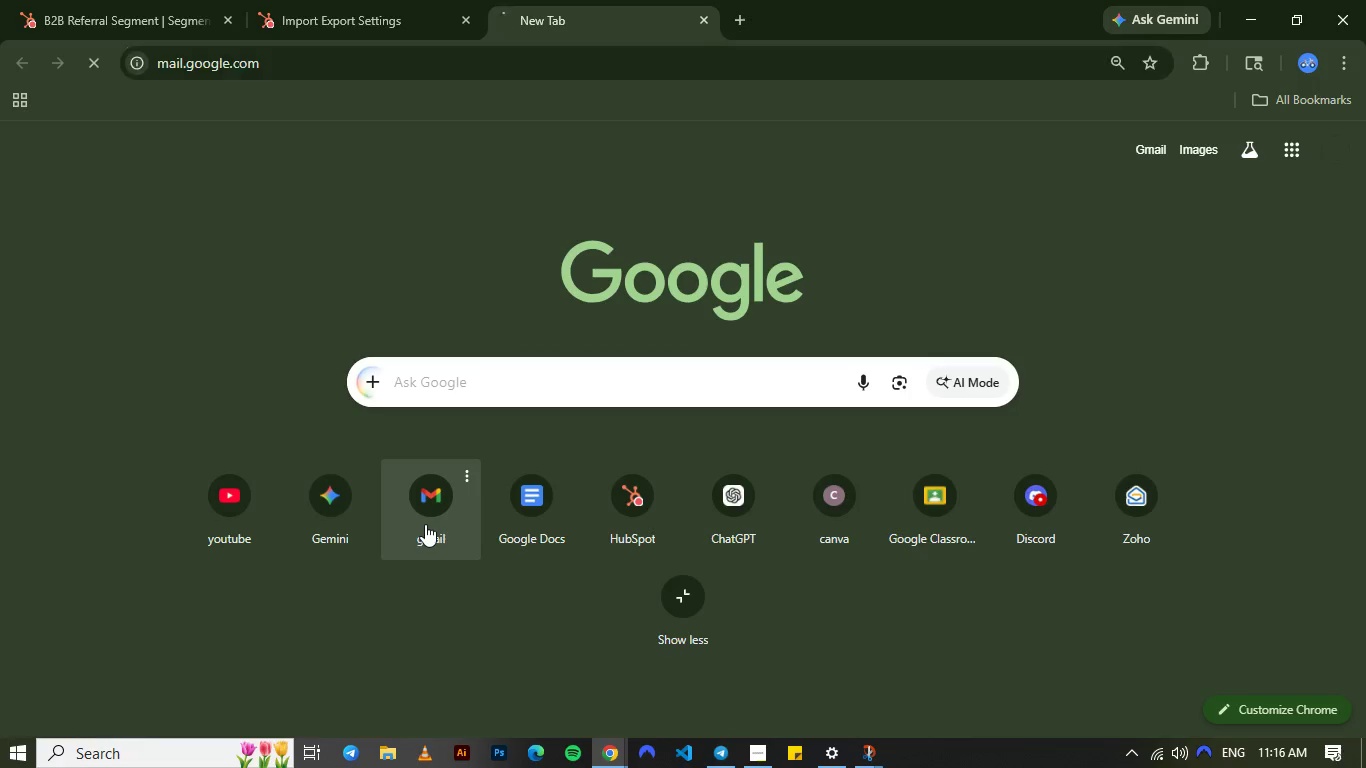 
left_click([425, 524])
 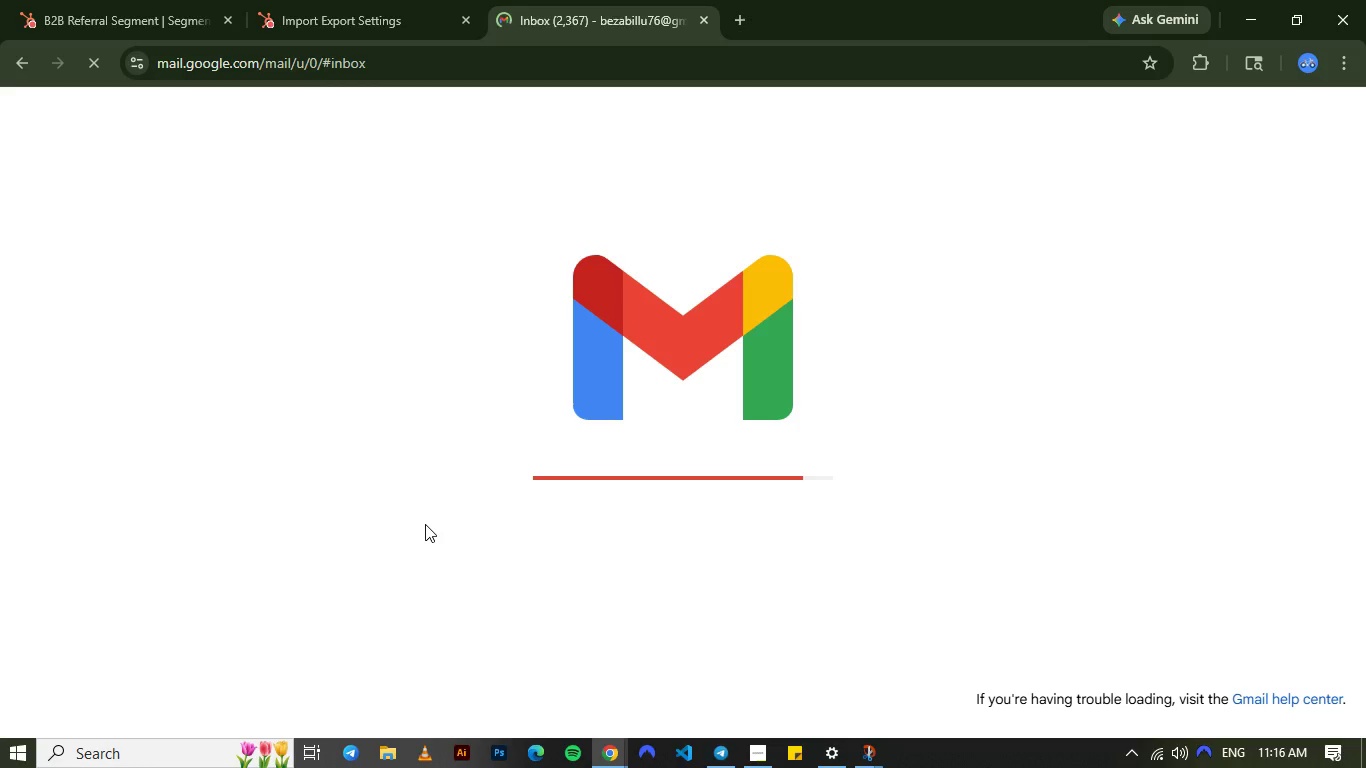 